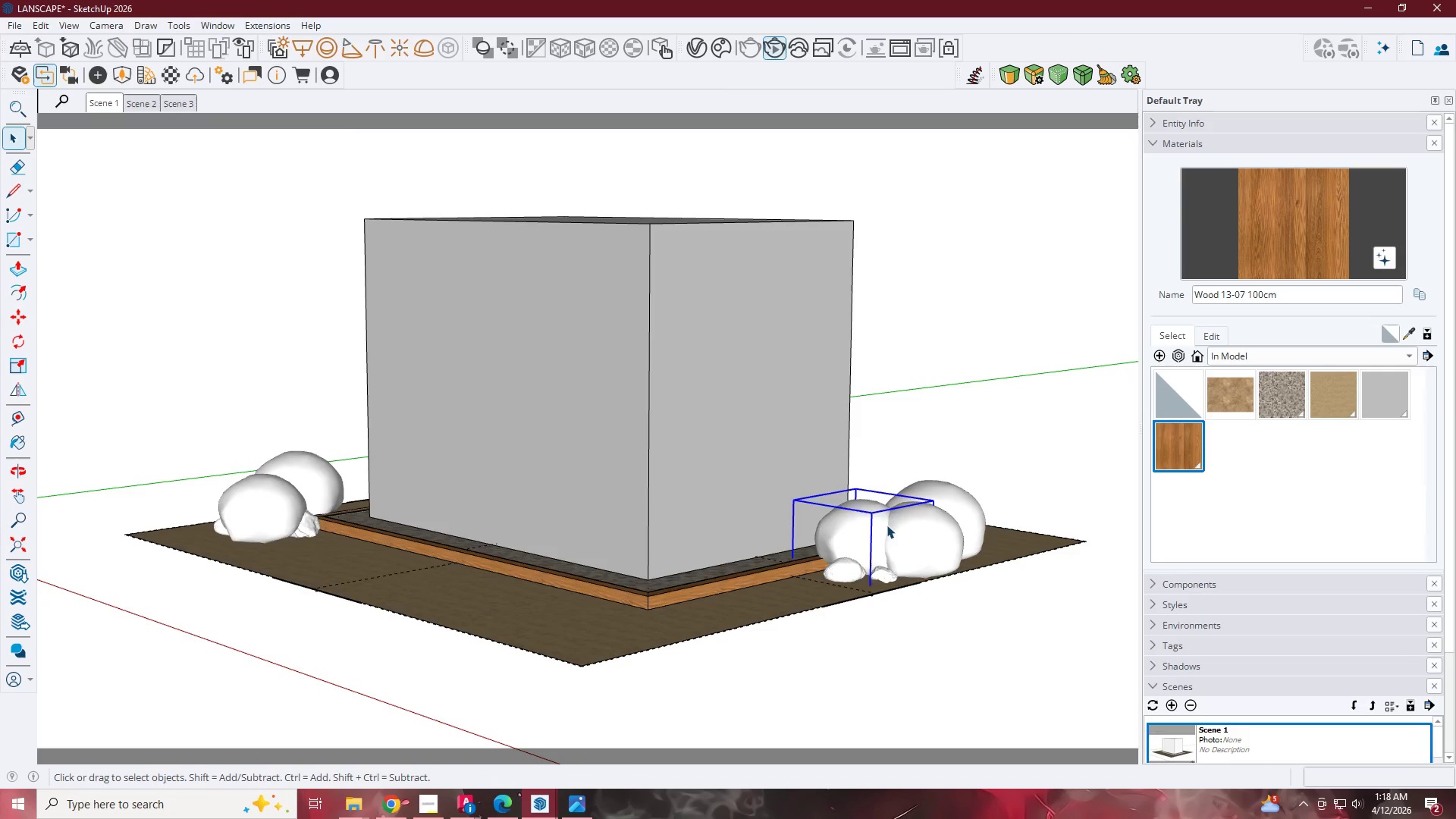 
key(S)
 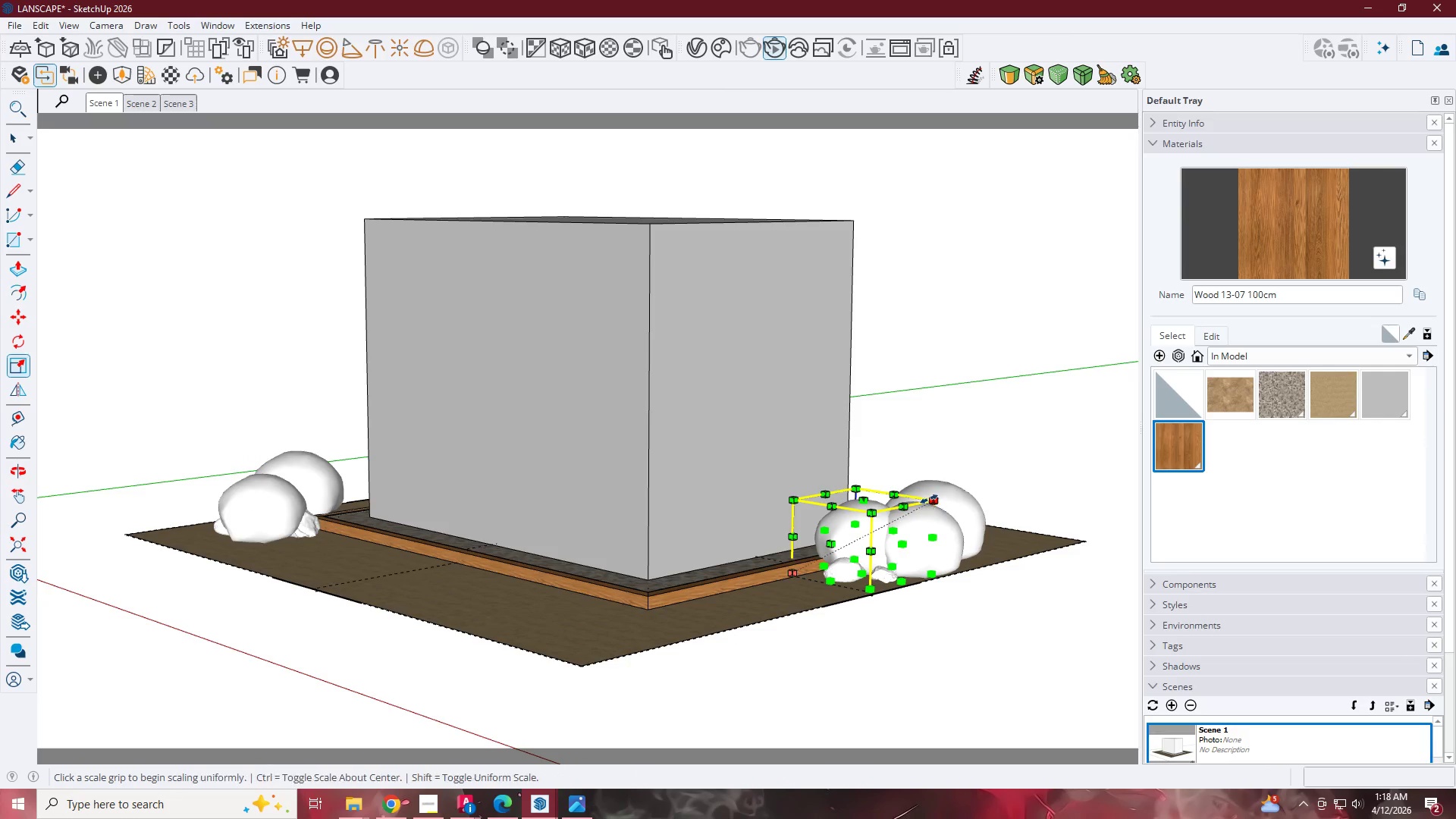 
left_click([930, 499])
 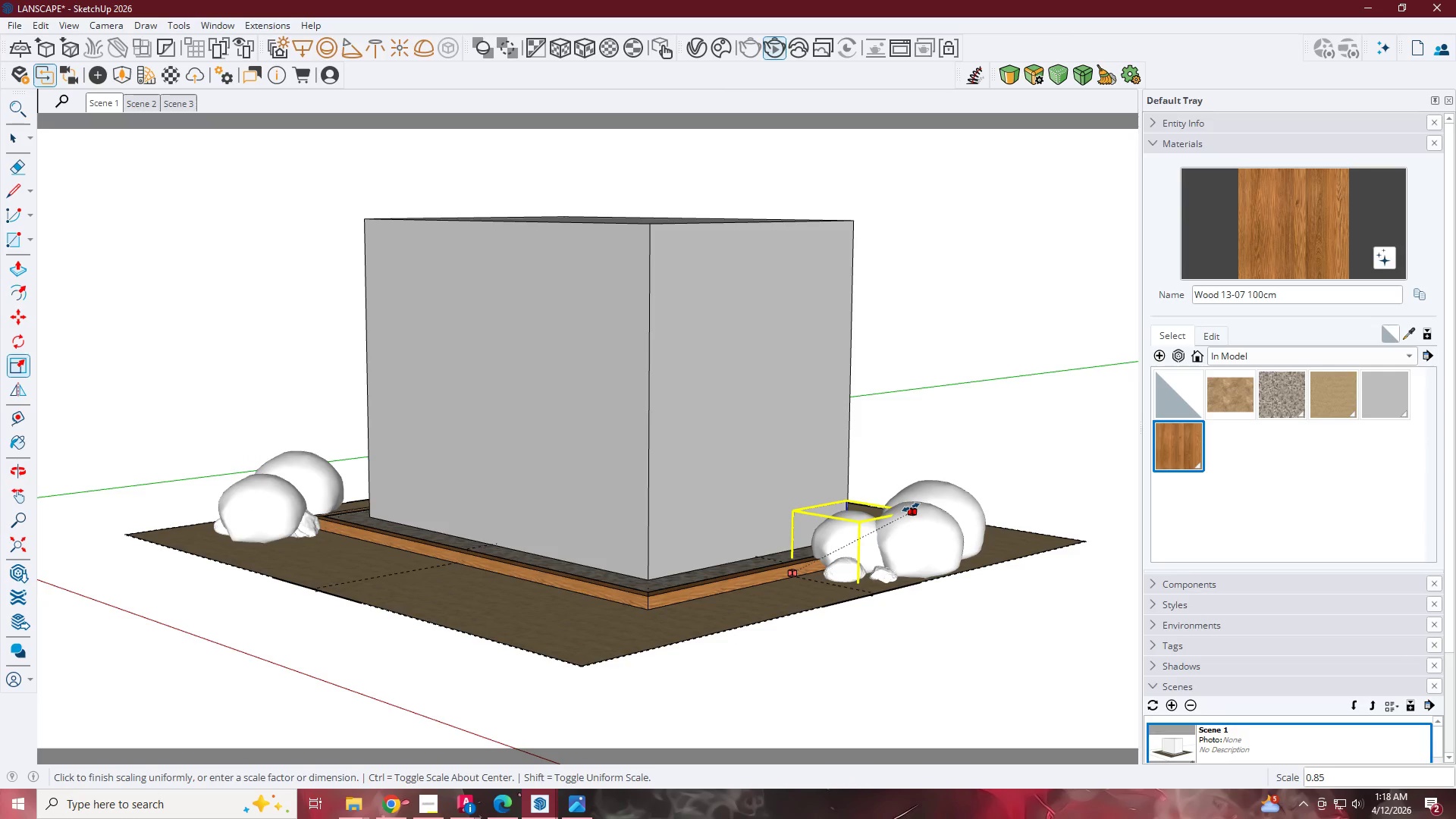 
left_click([911, 507])
 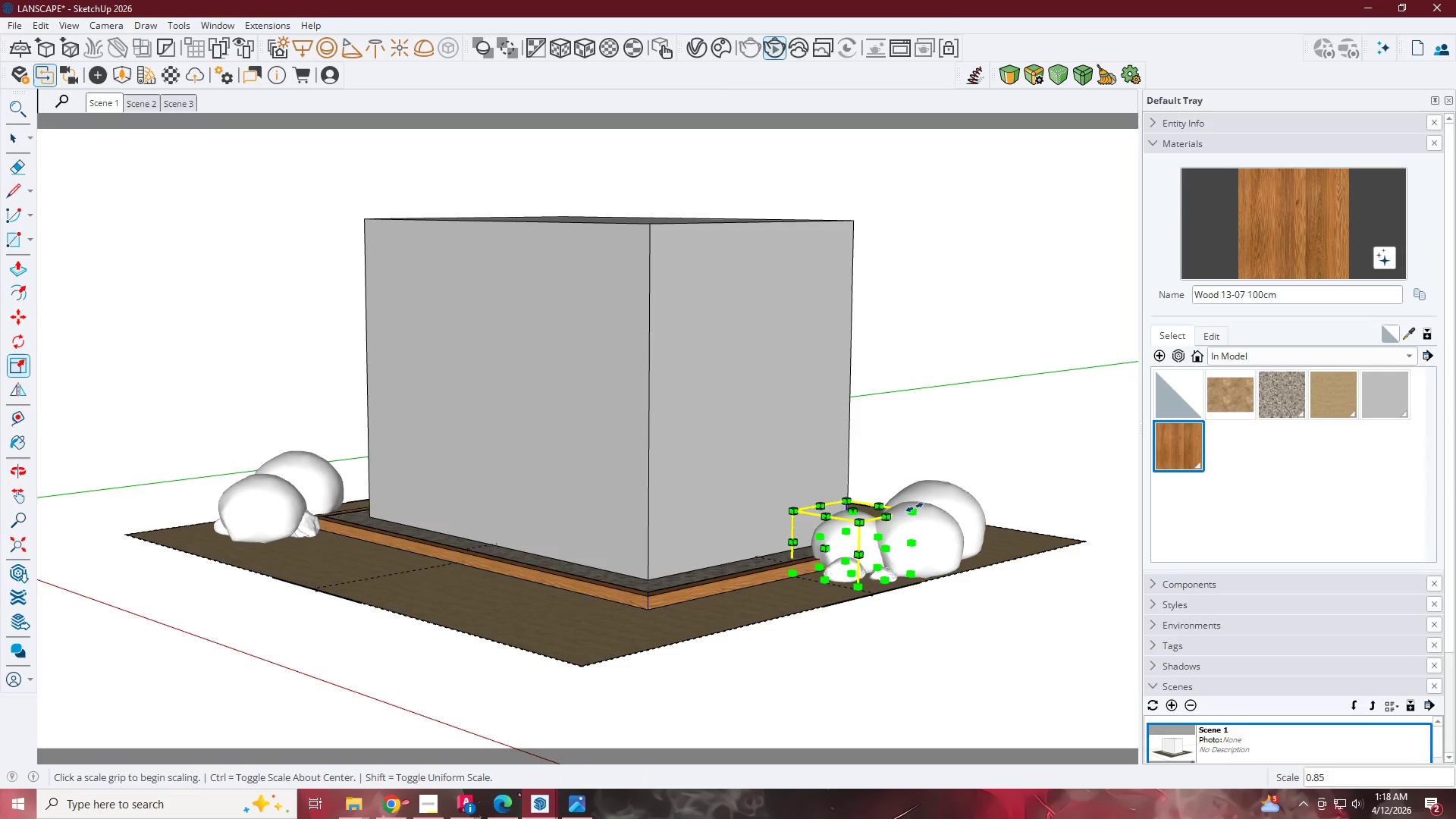 
key(Space)
 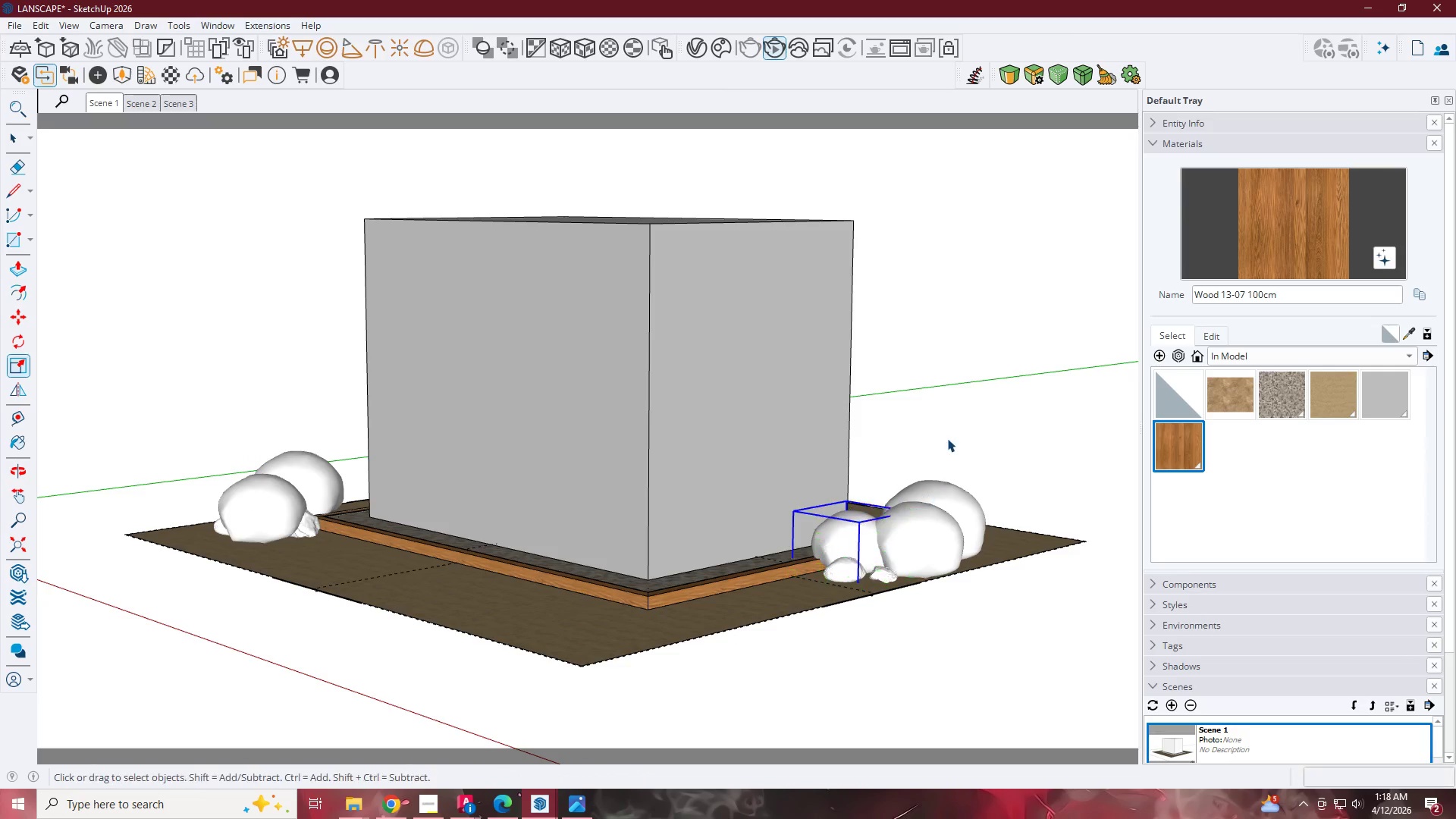 
double_click([947, 438])
 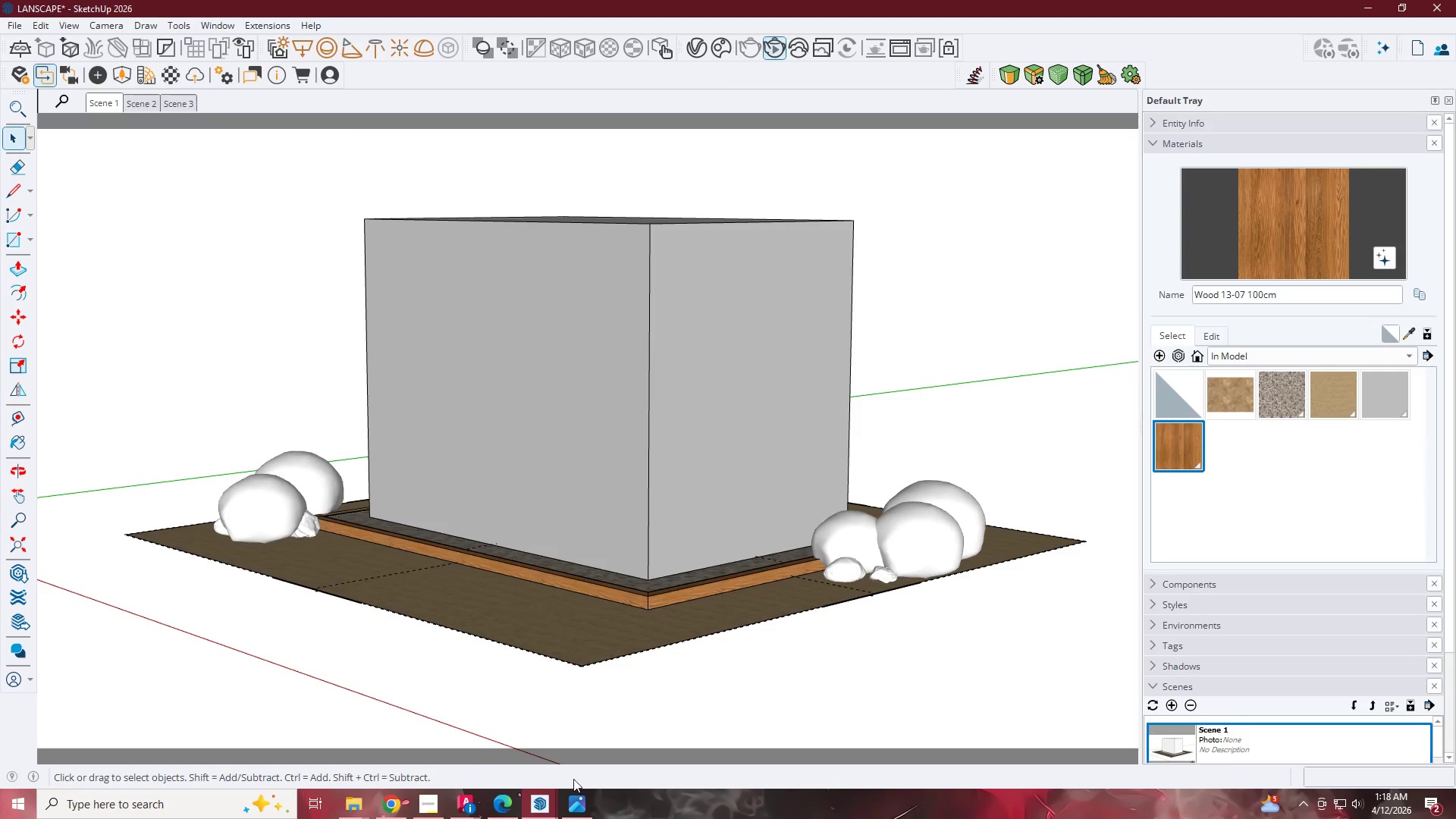 
left_click([546, 796])
 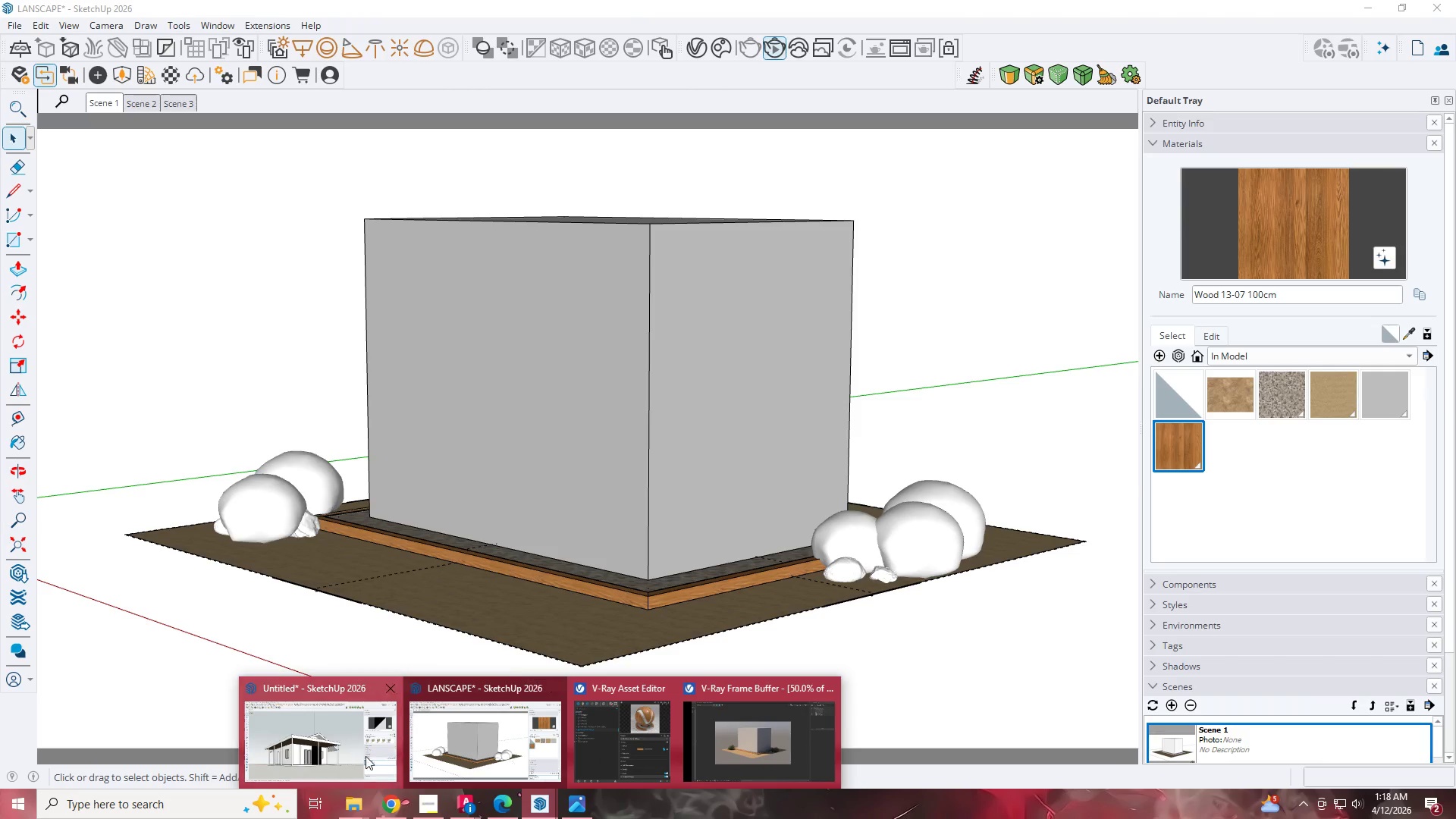 
left_click([750, 747])
 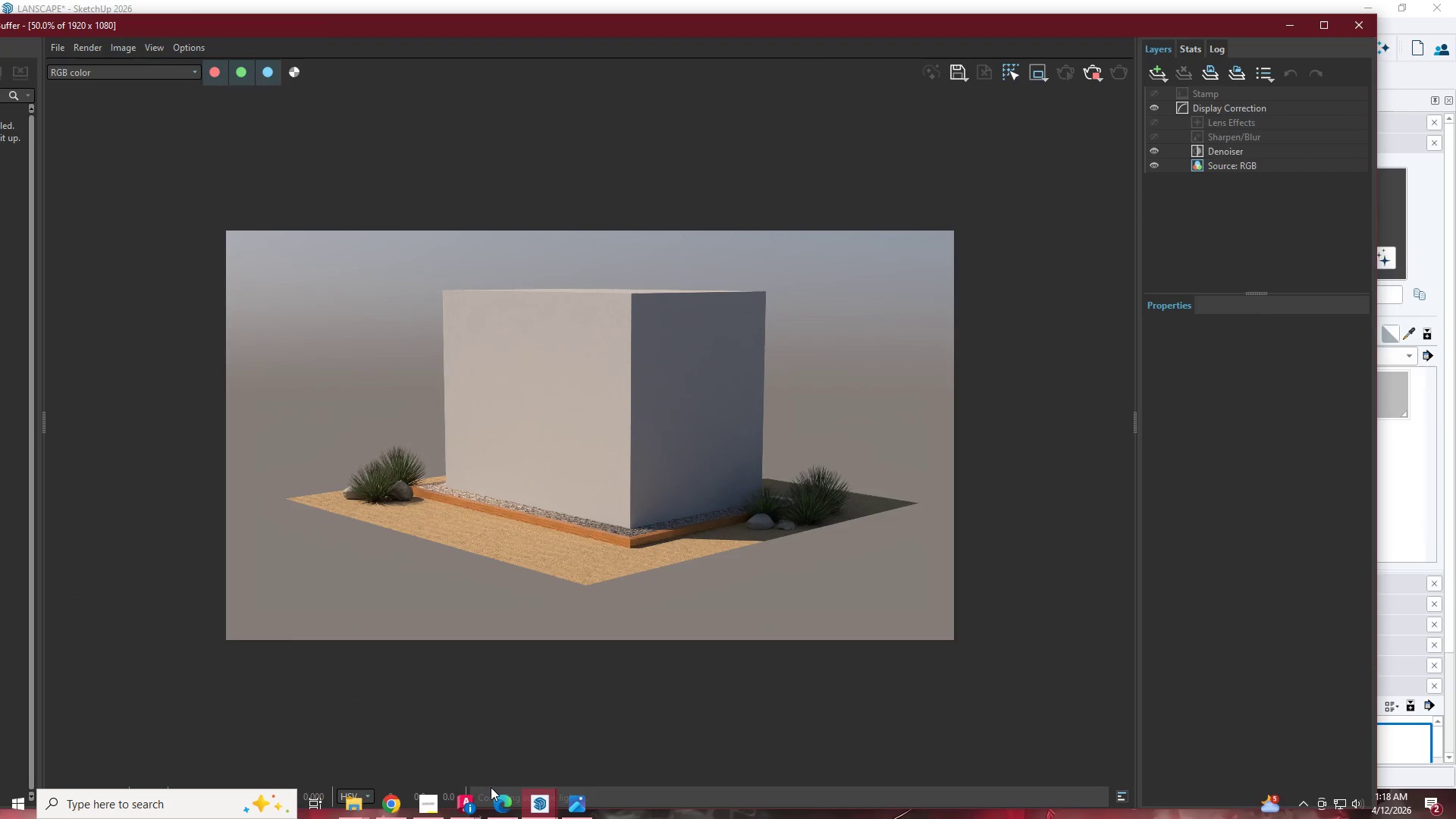 
left_click([432, 806])